 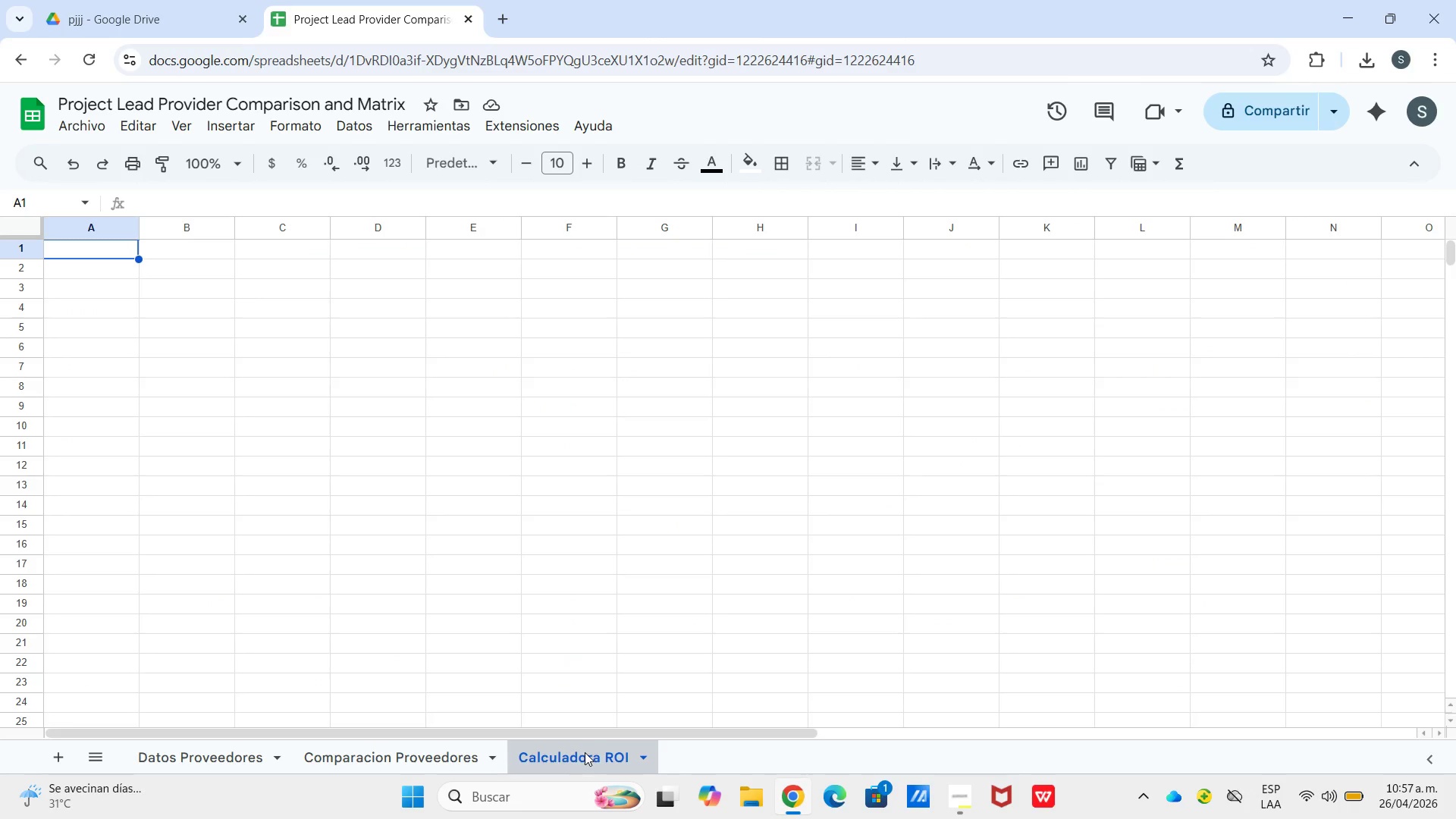 
left_click([74, 118])
 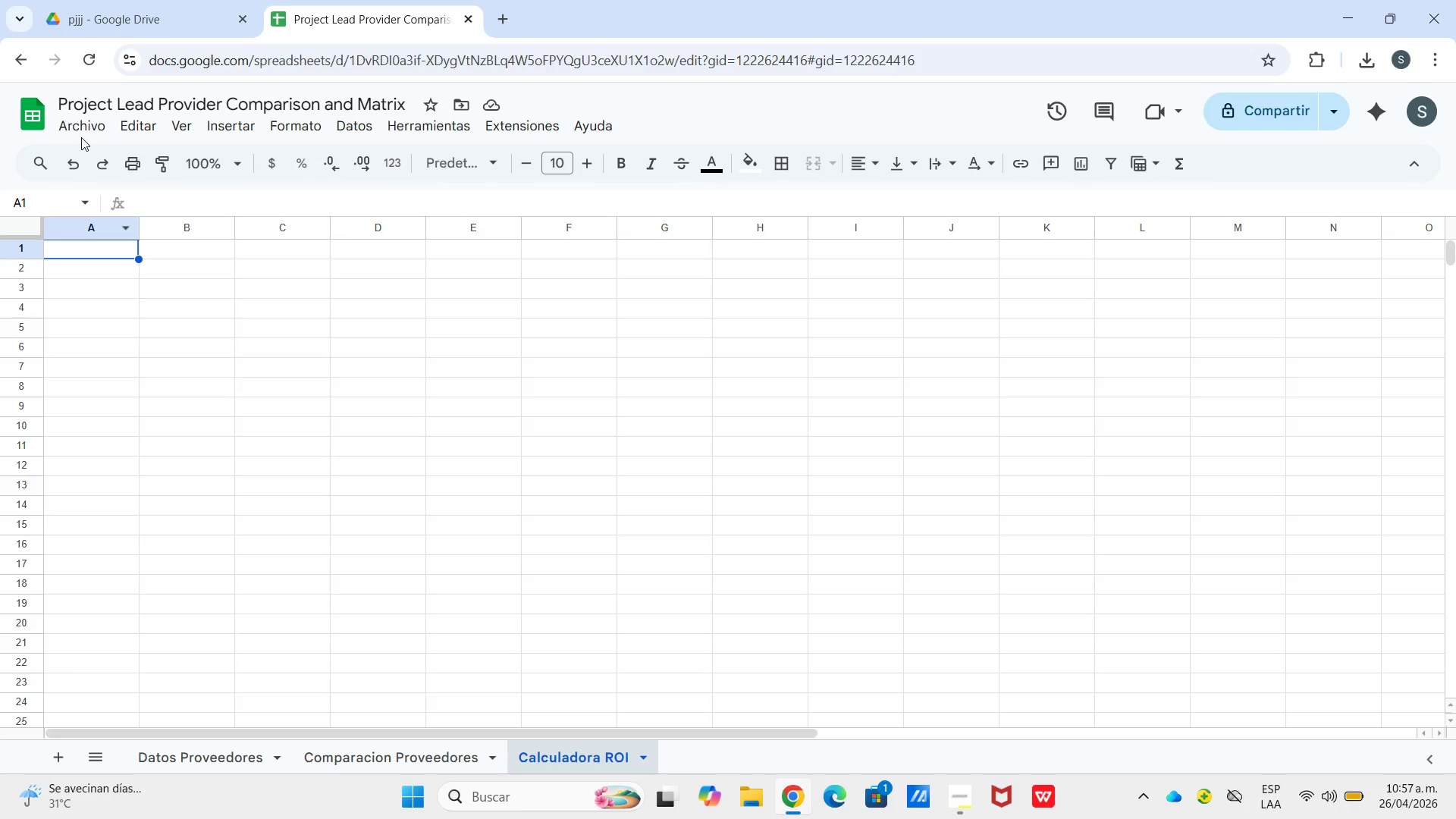 
double_click([81, 137])
 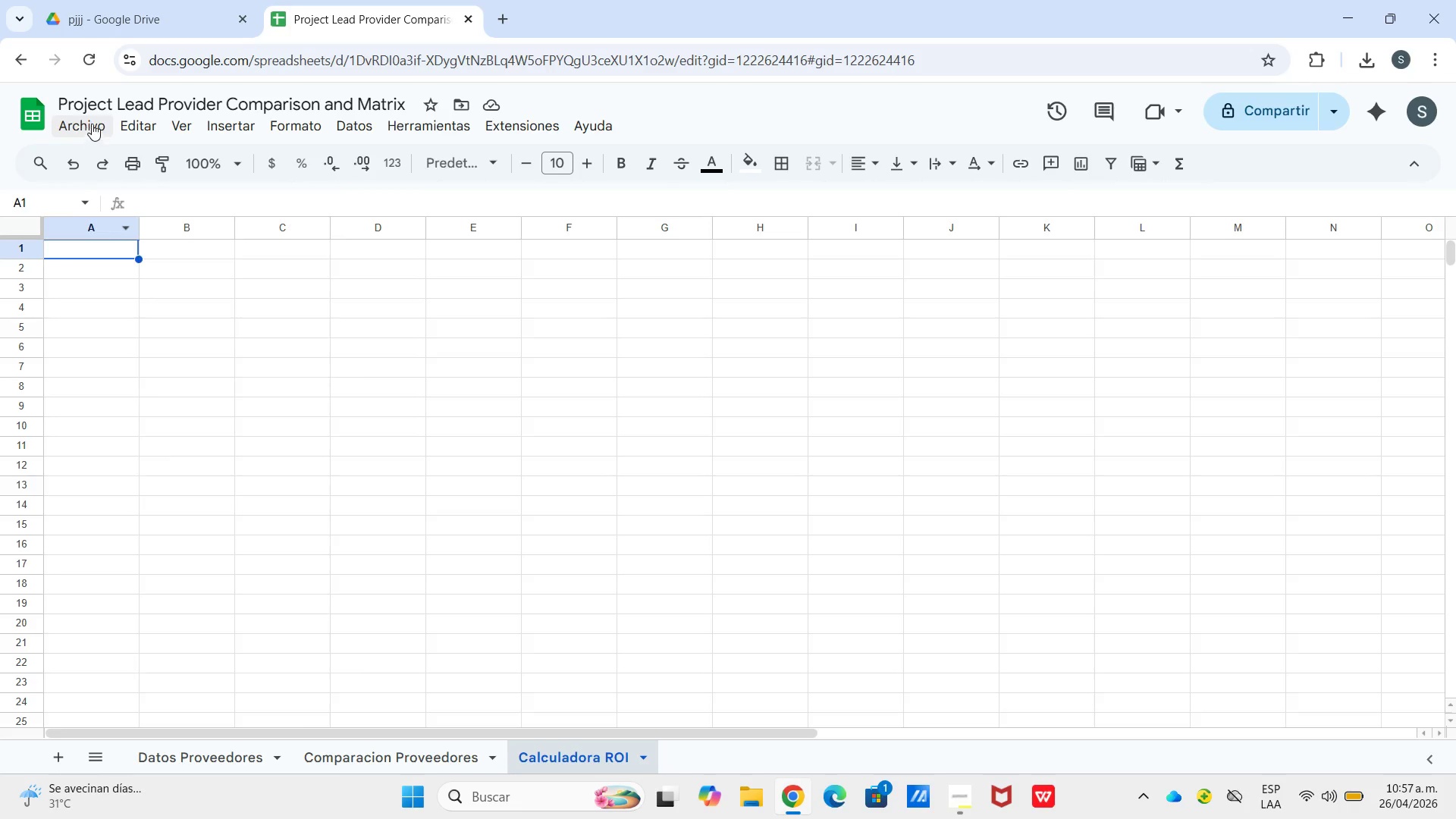 
left_click_drag(start_coordinate=[92, 124], to_coordinate=[97, 127])
 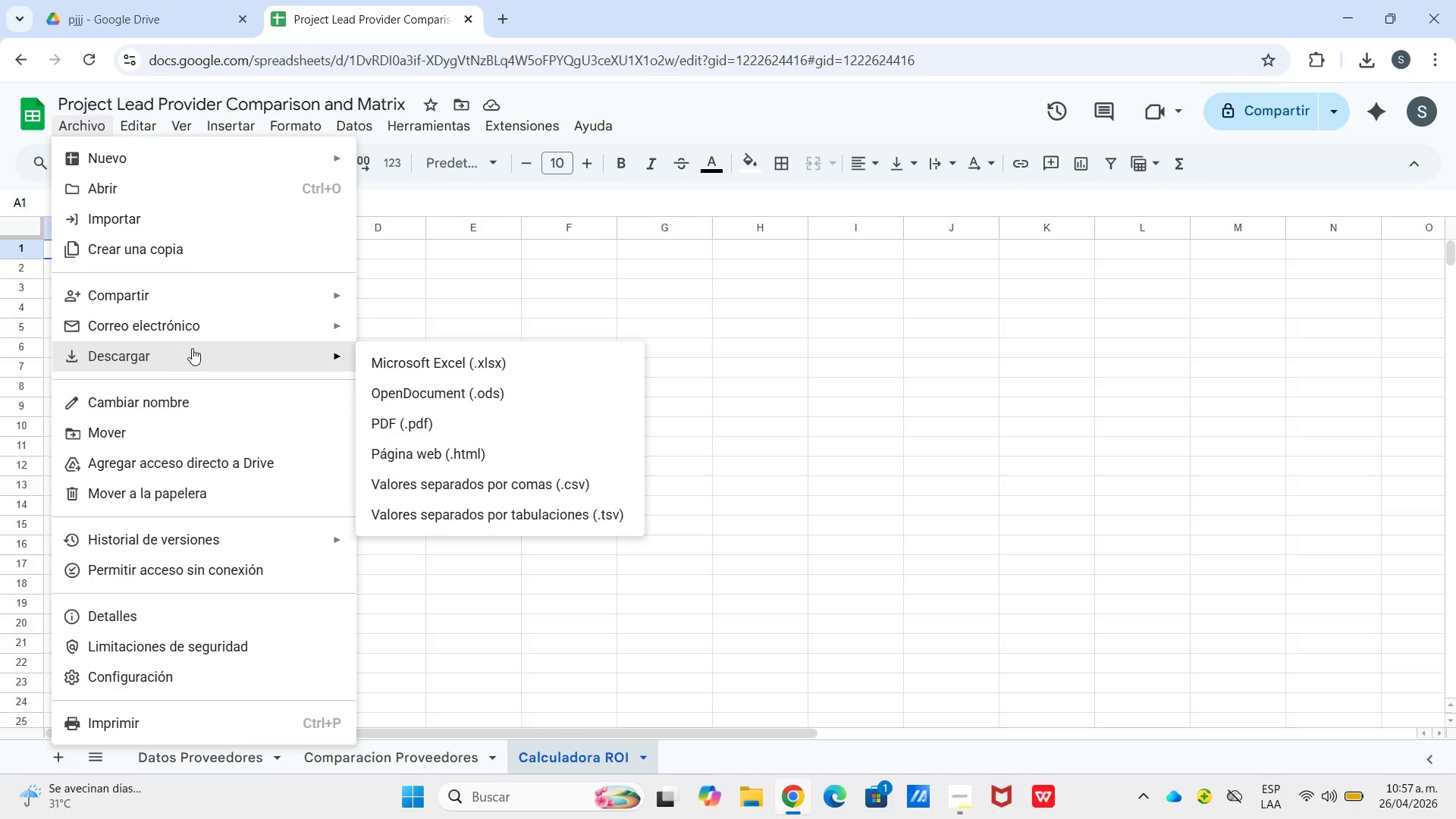 
left_click([209, 299])
 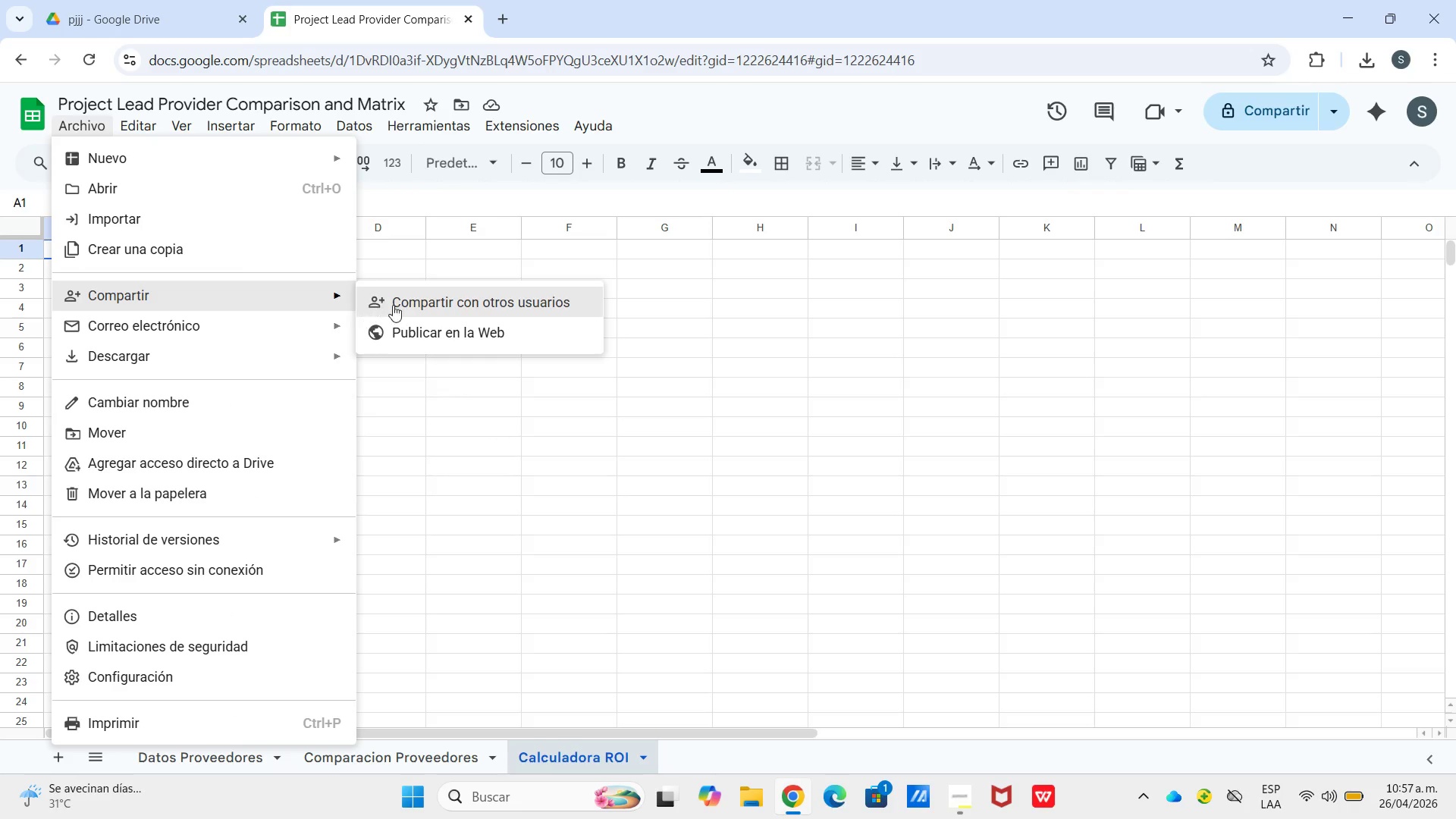 
left_click([398, 302])
 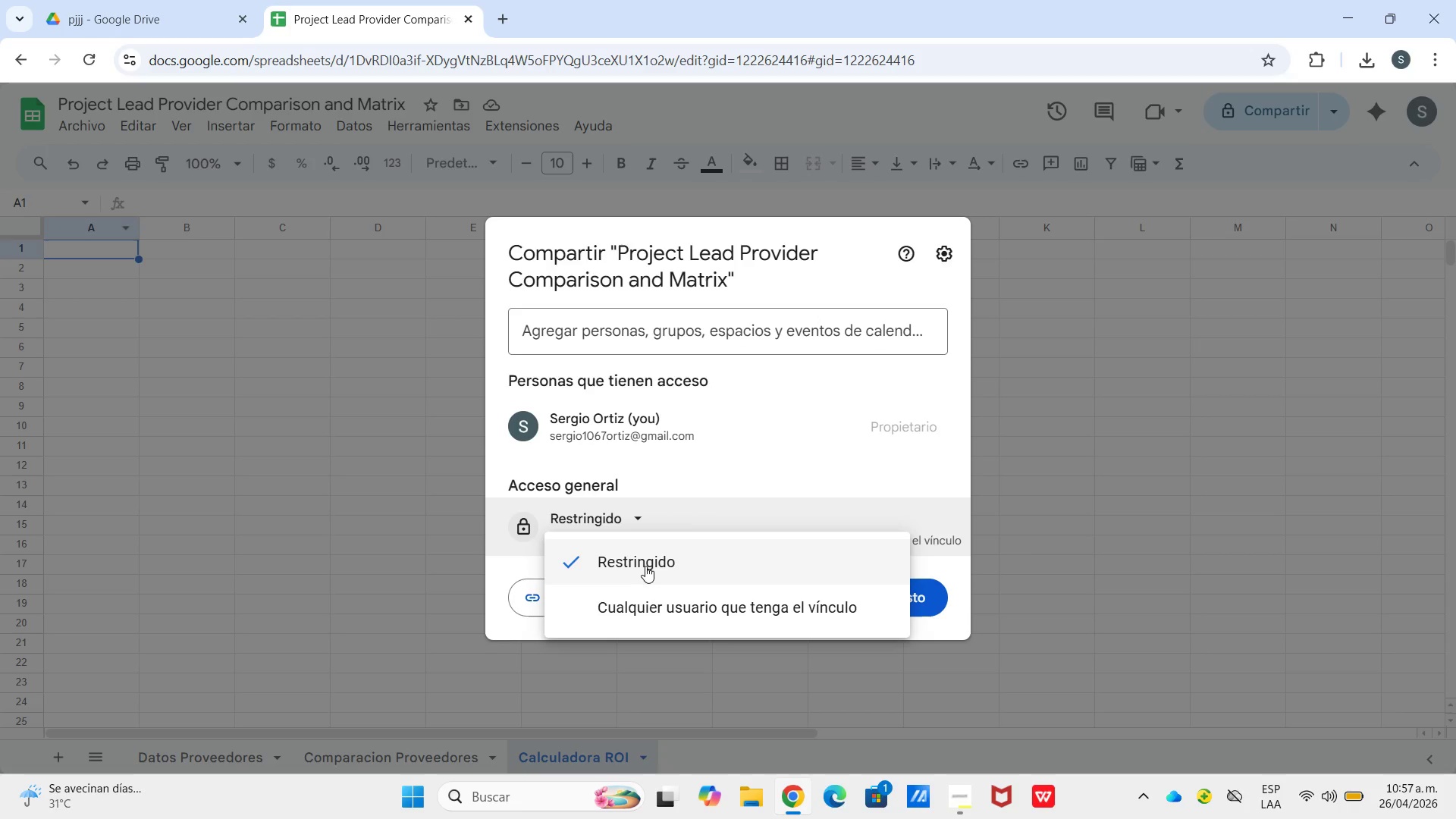 
left_click([667, 605])
 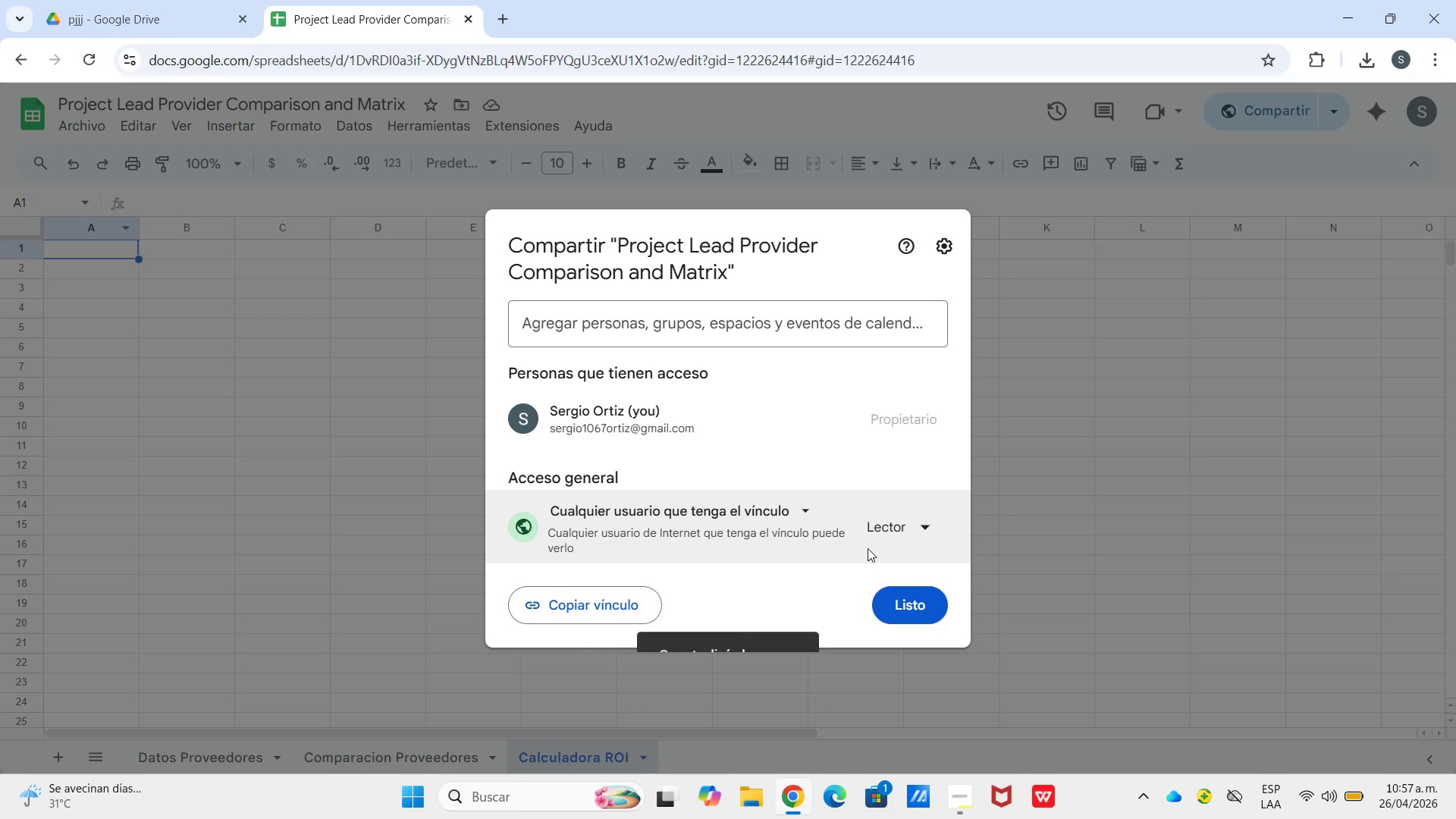 
left_click([890, 538])
 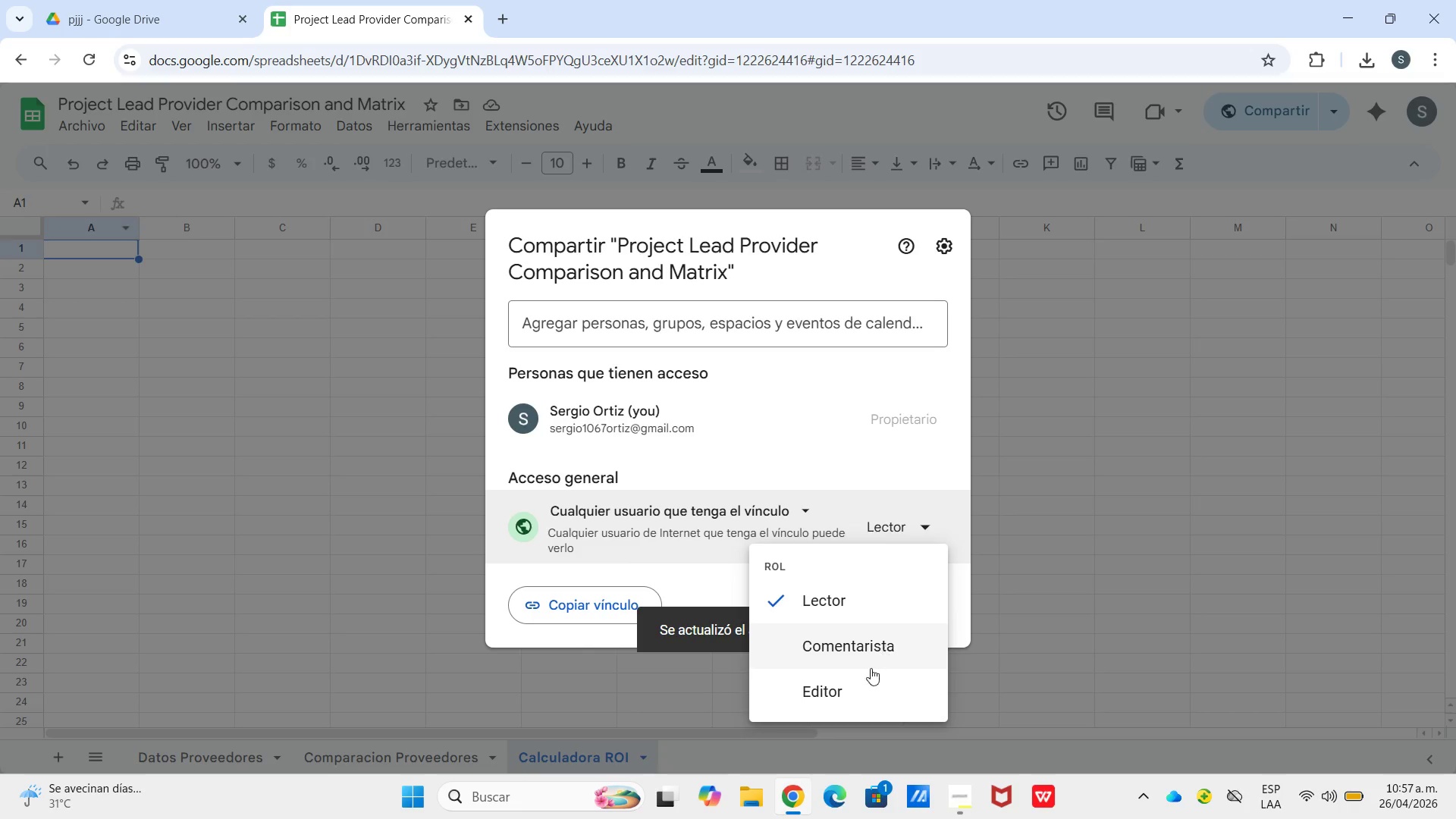 
left_click([863, 695])
 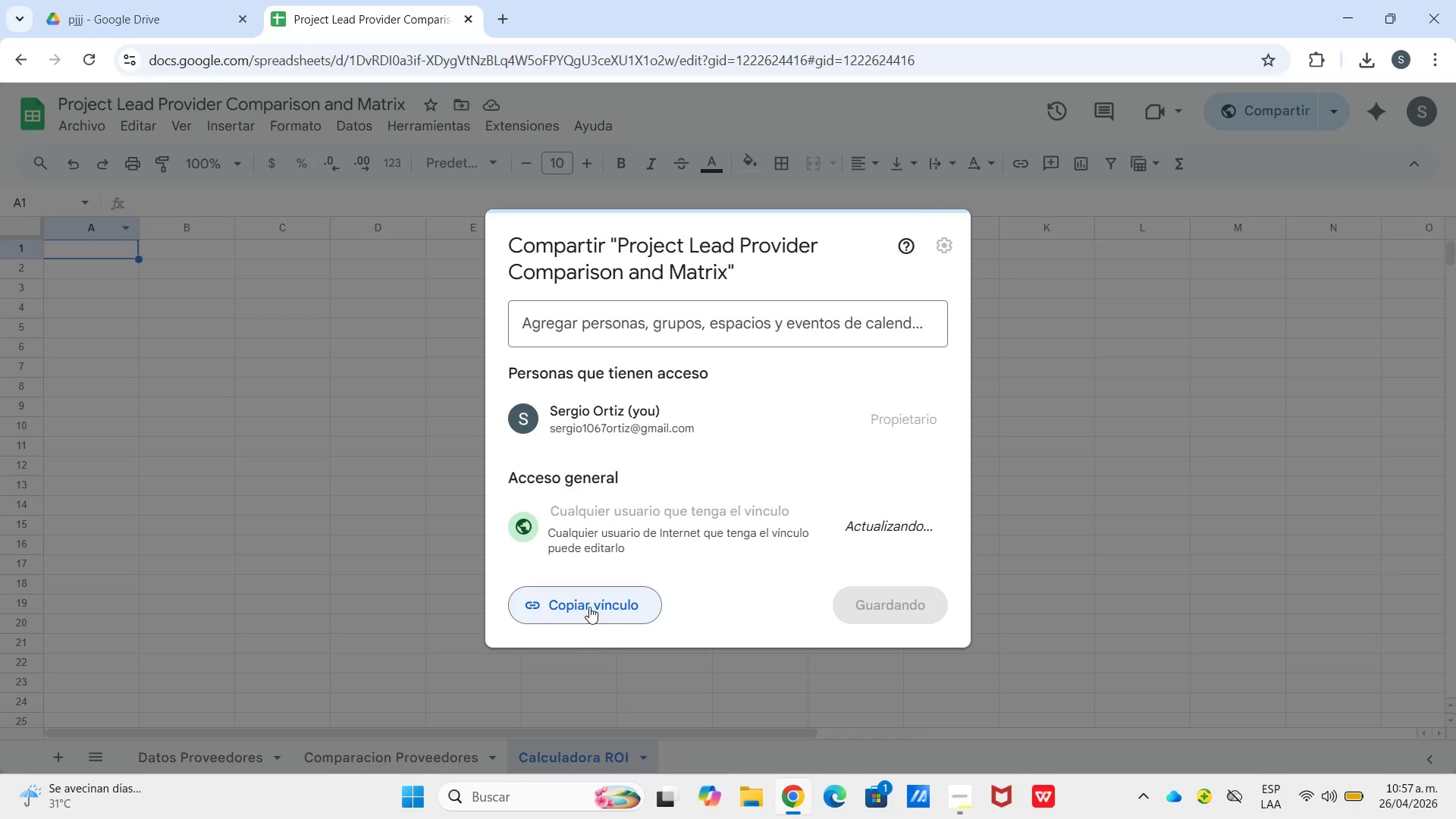 
left_click([589, 607])
 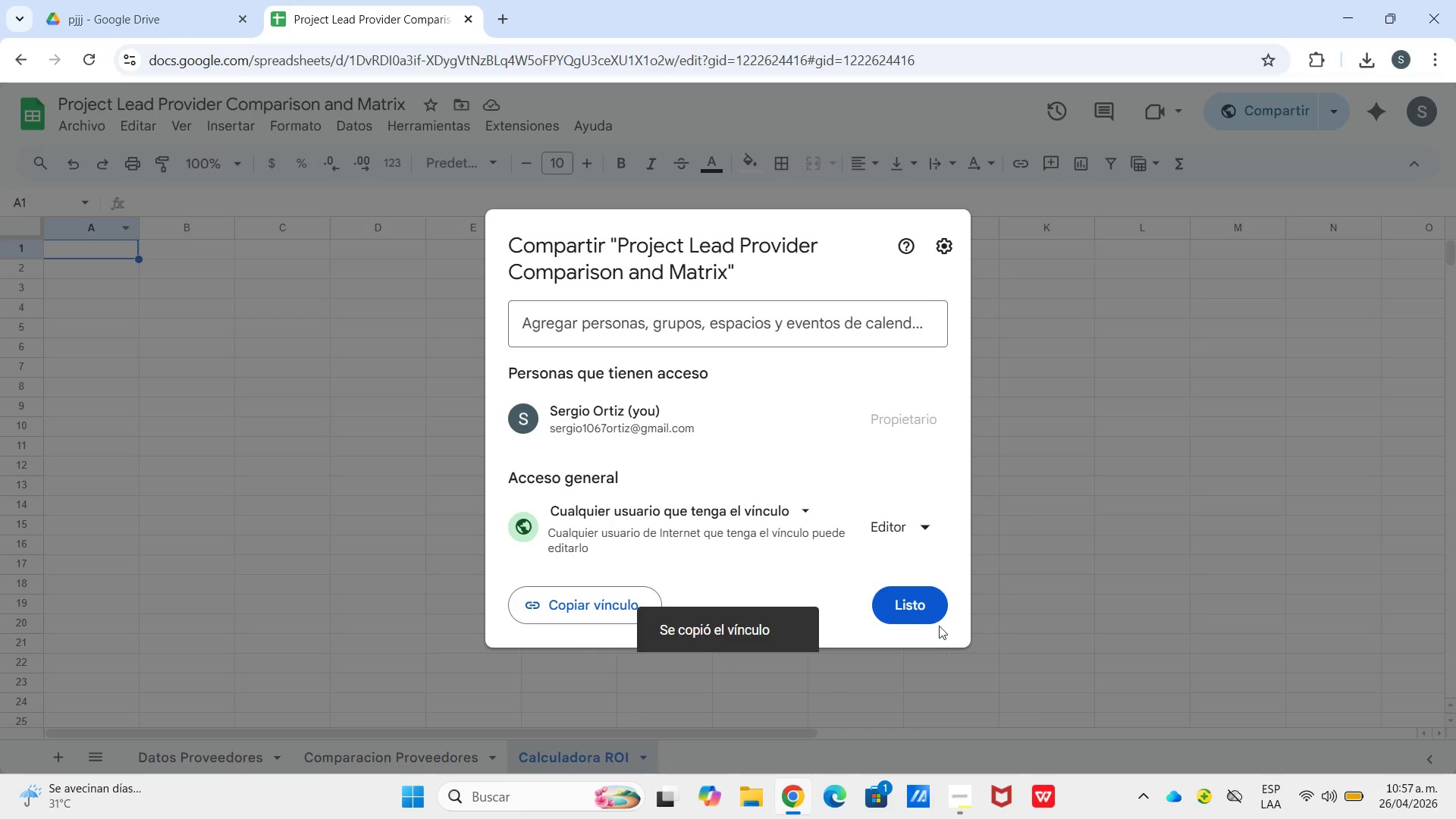 
left_click([921, 611])
 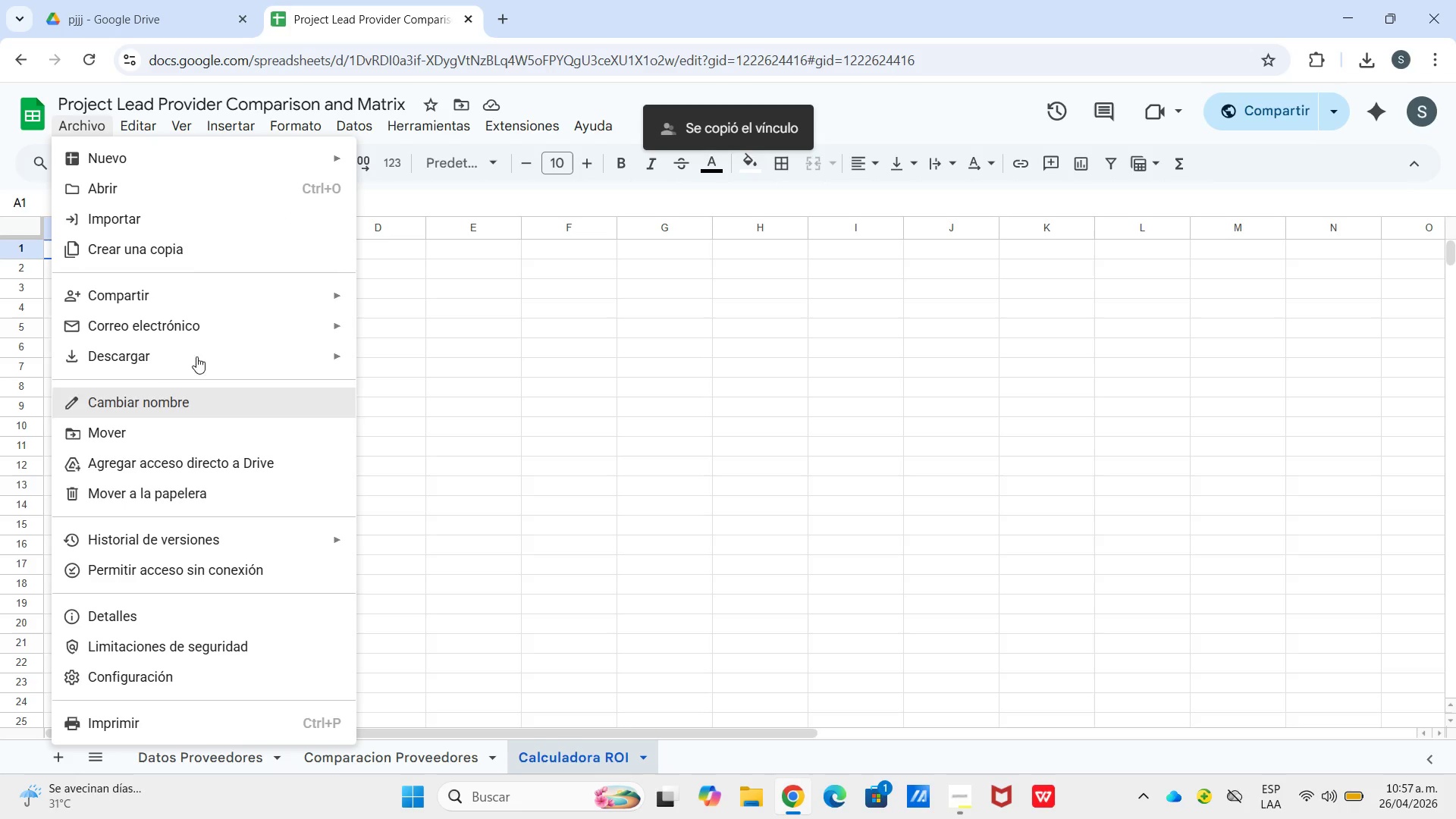 
left_click([194, 366])
 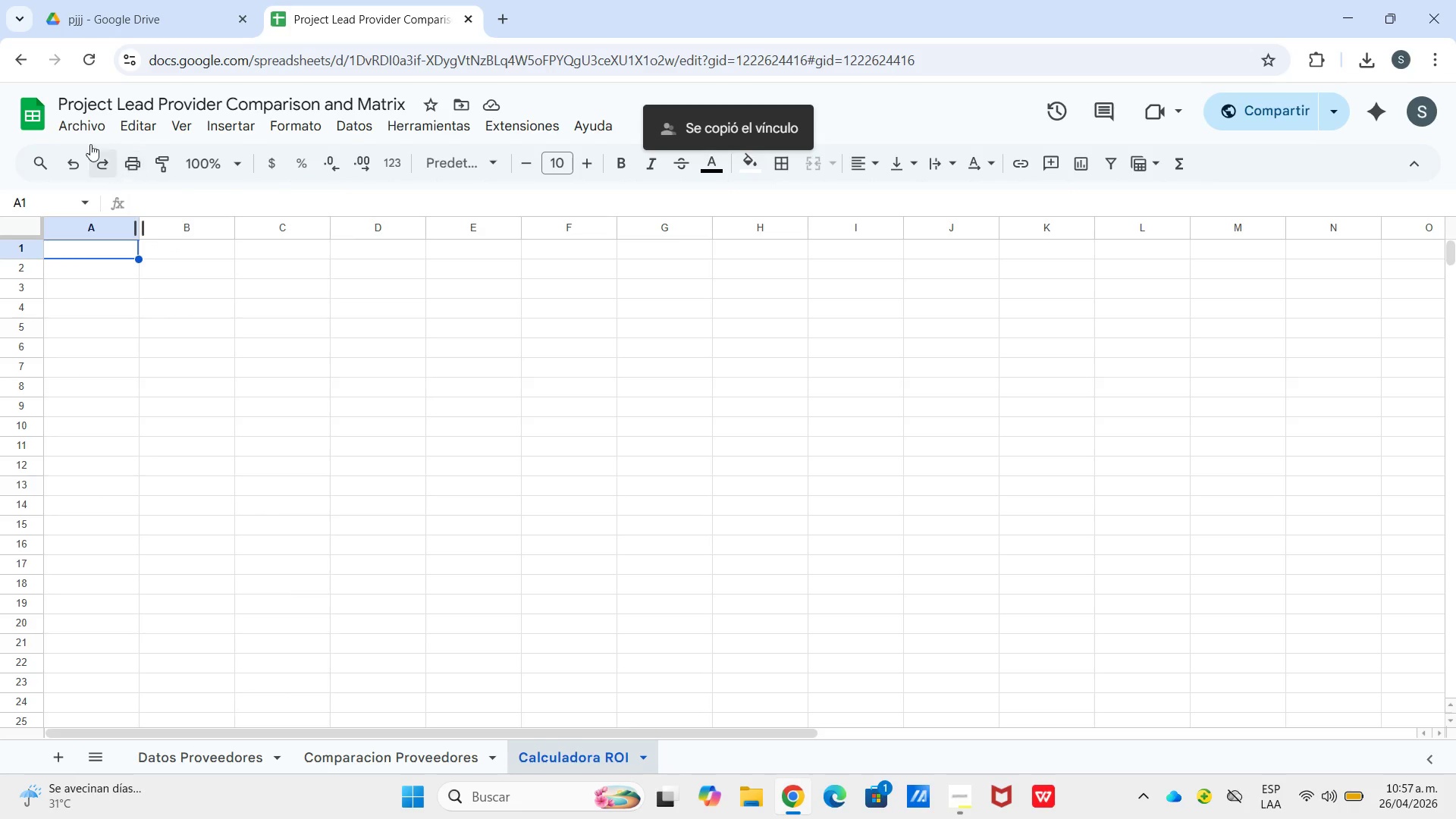 
left_click([83, 130])
 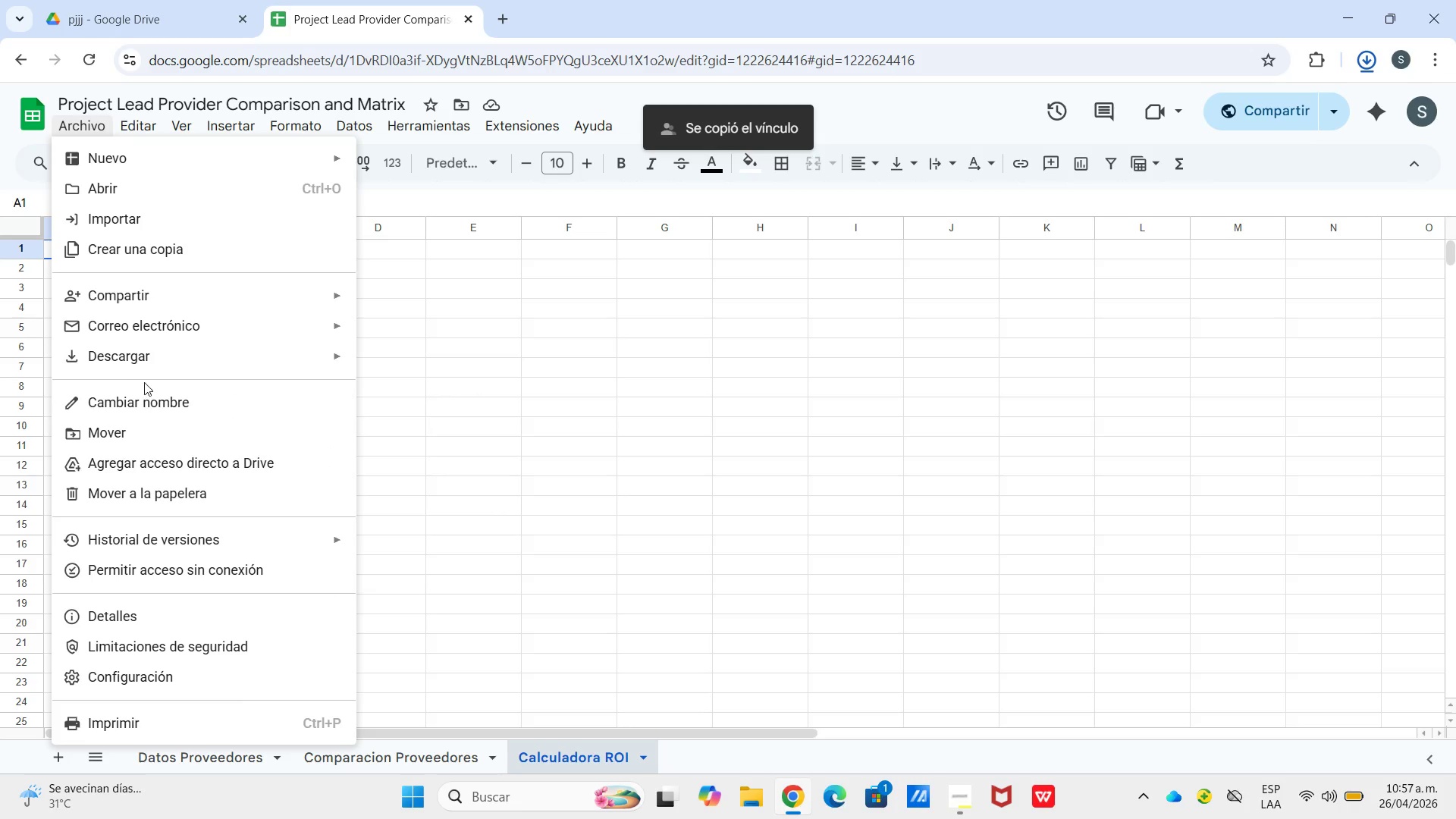 
left_click([144, 348])
 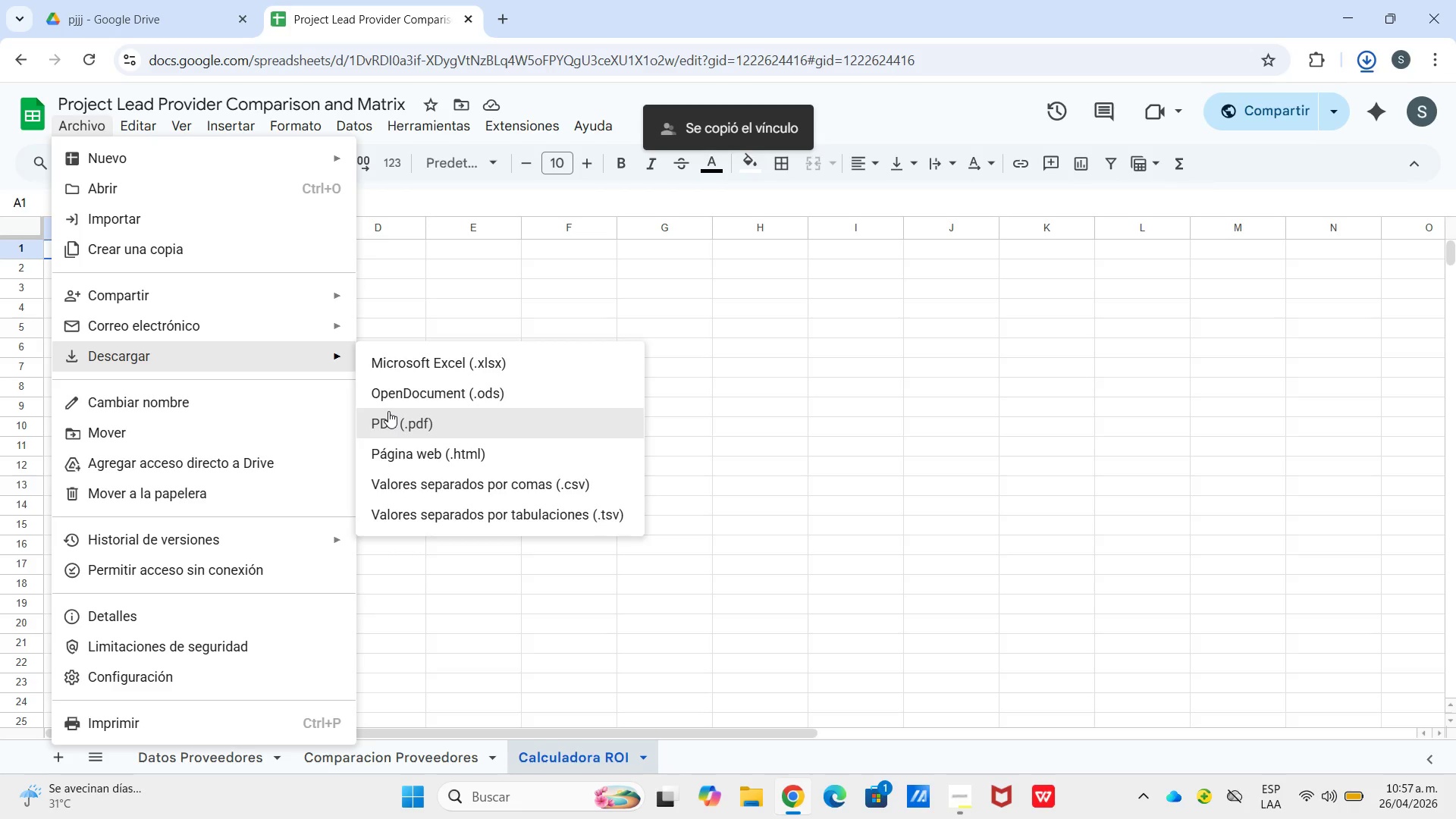 
left_click([388, 411])
 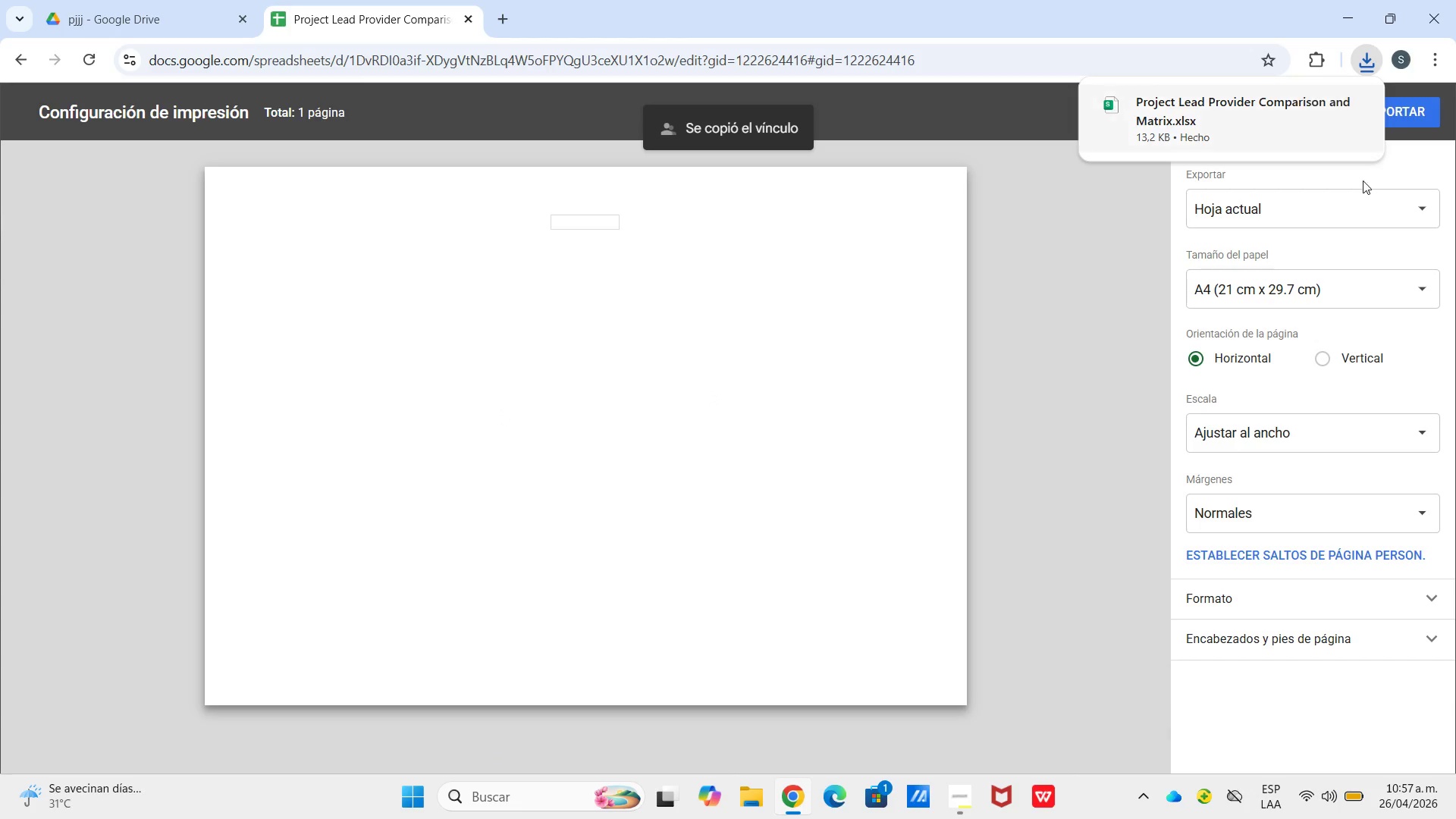 